 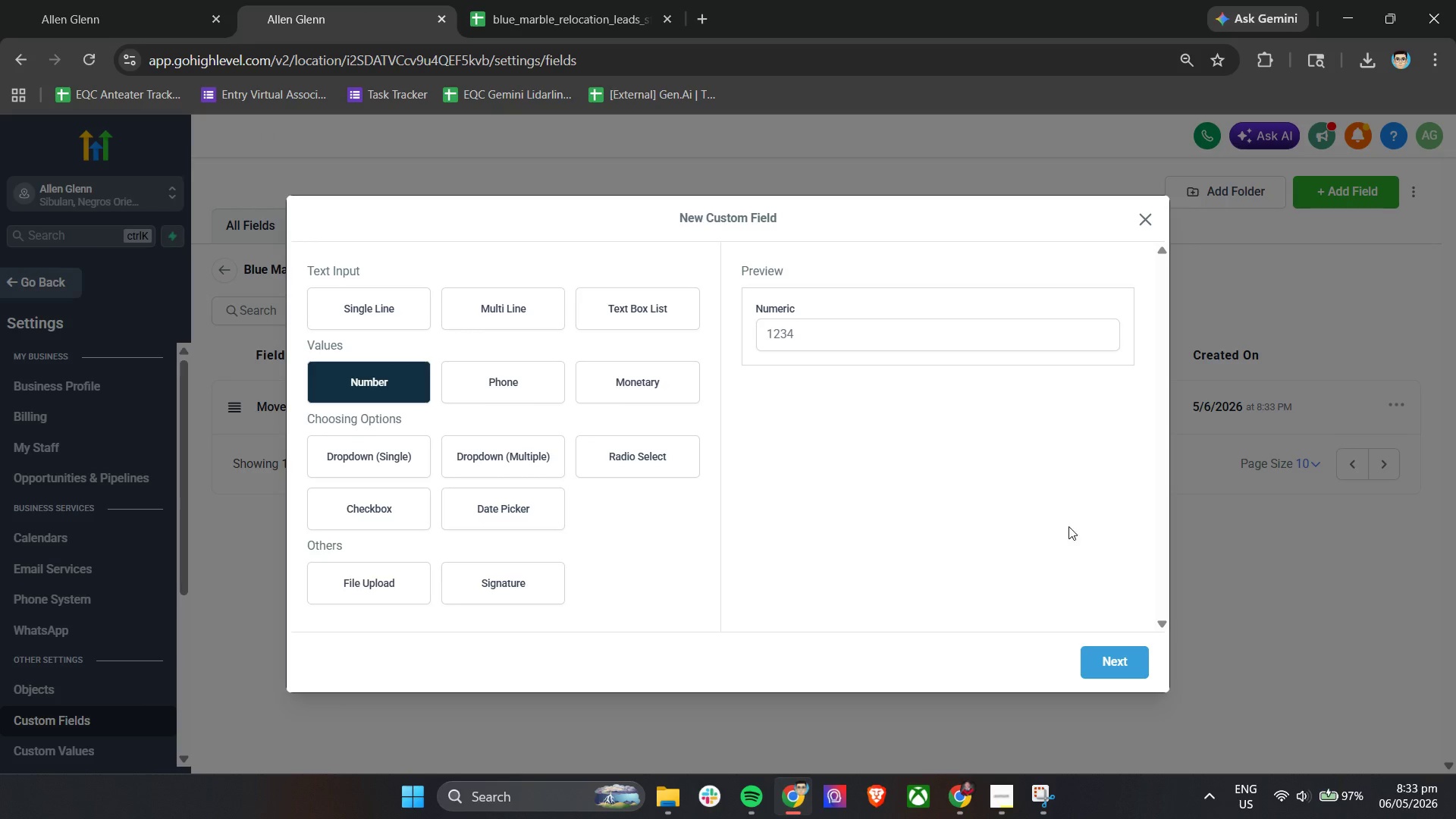 
left_click([447, 405])
 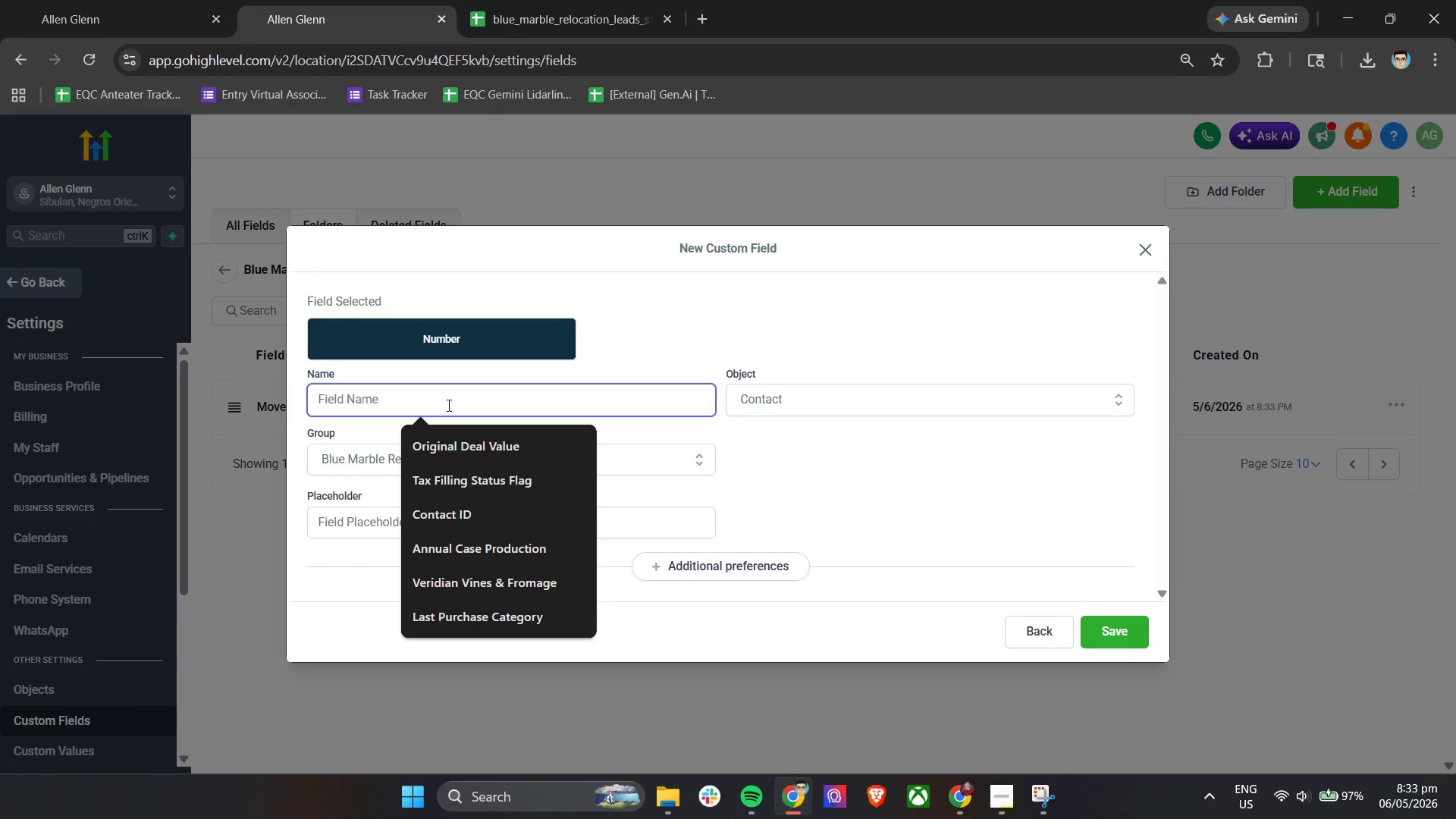 
type(Estimated Weight (LB)
key(Backspace)
key(Backspace)
 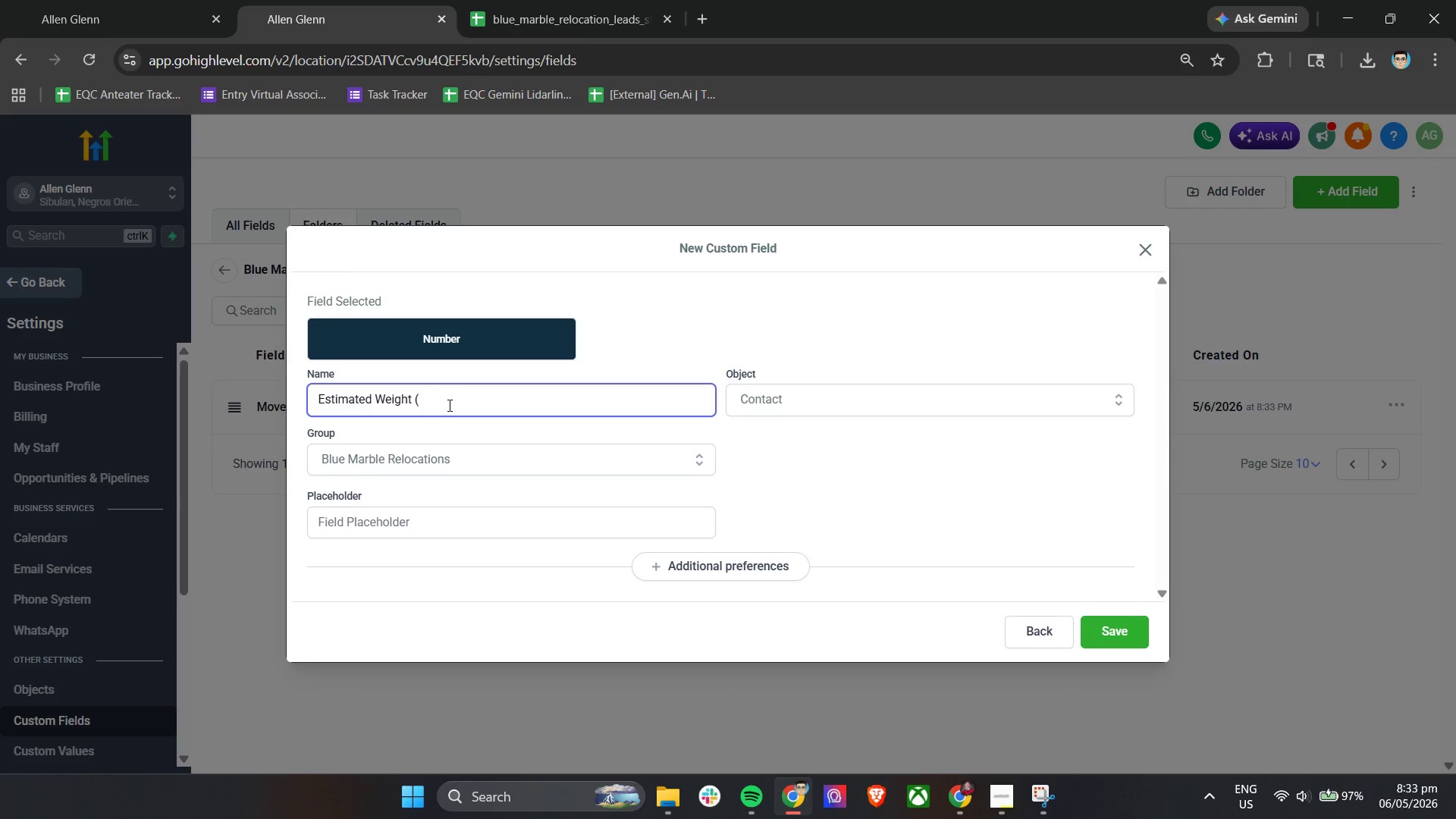 
left_click([532, 0])
 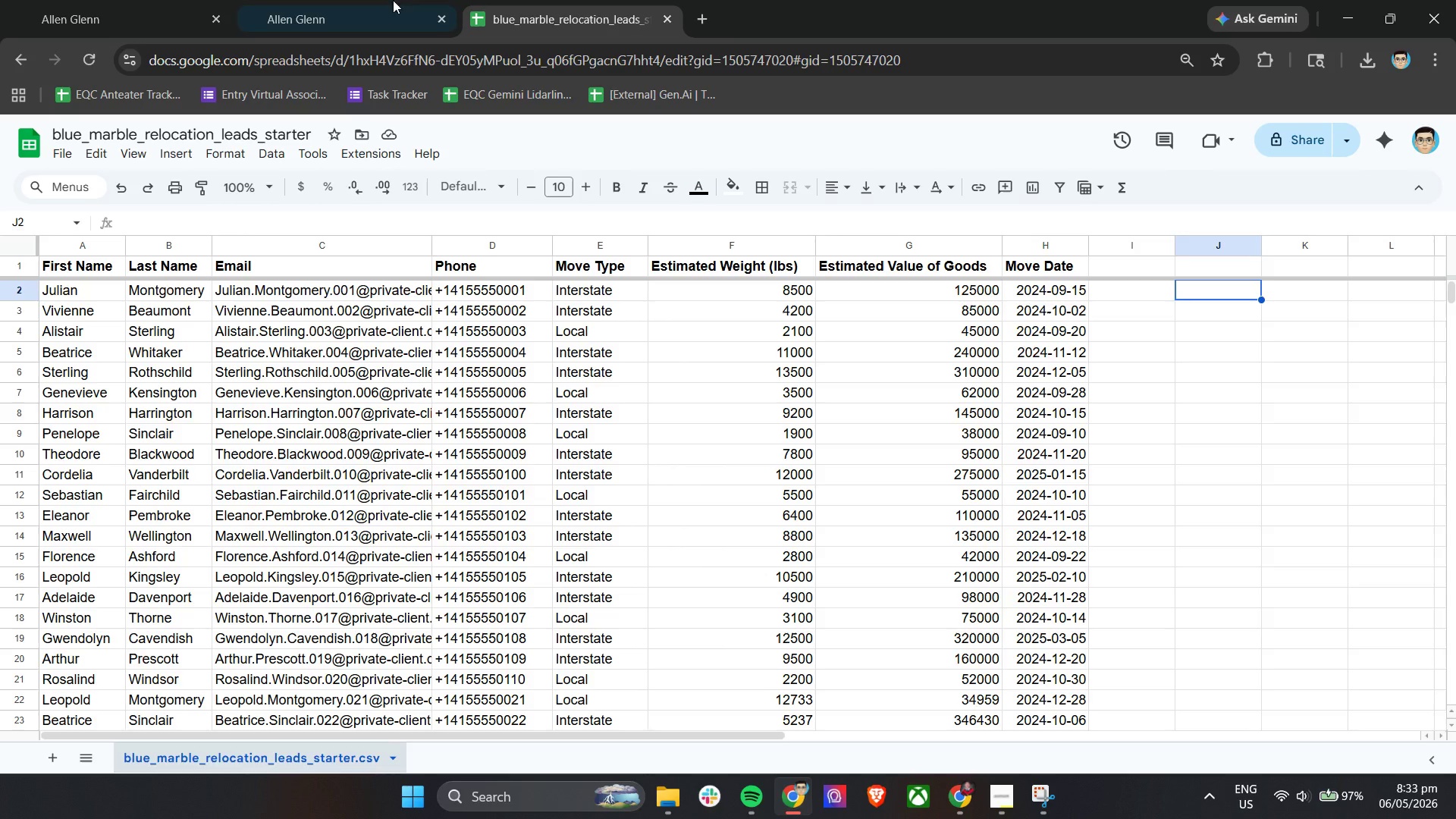 
left_click([327, 0])
 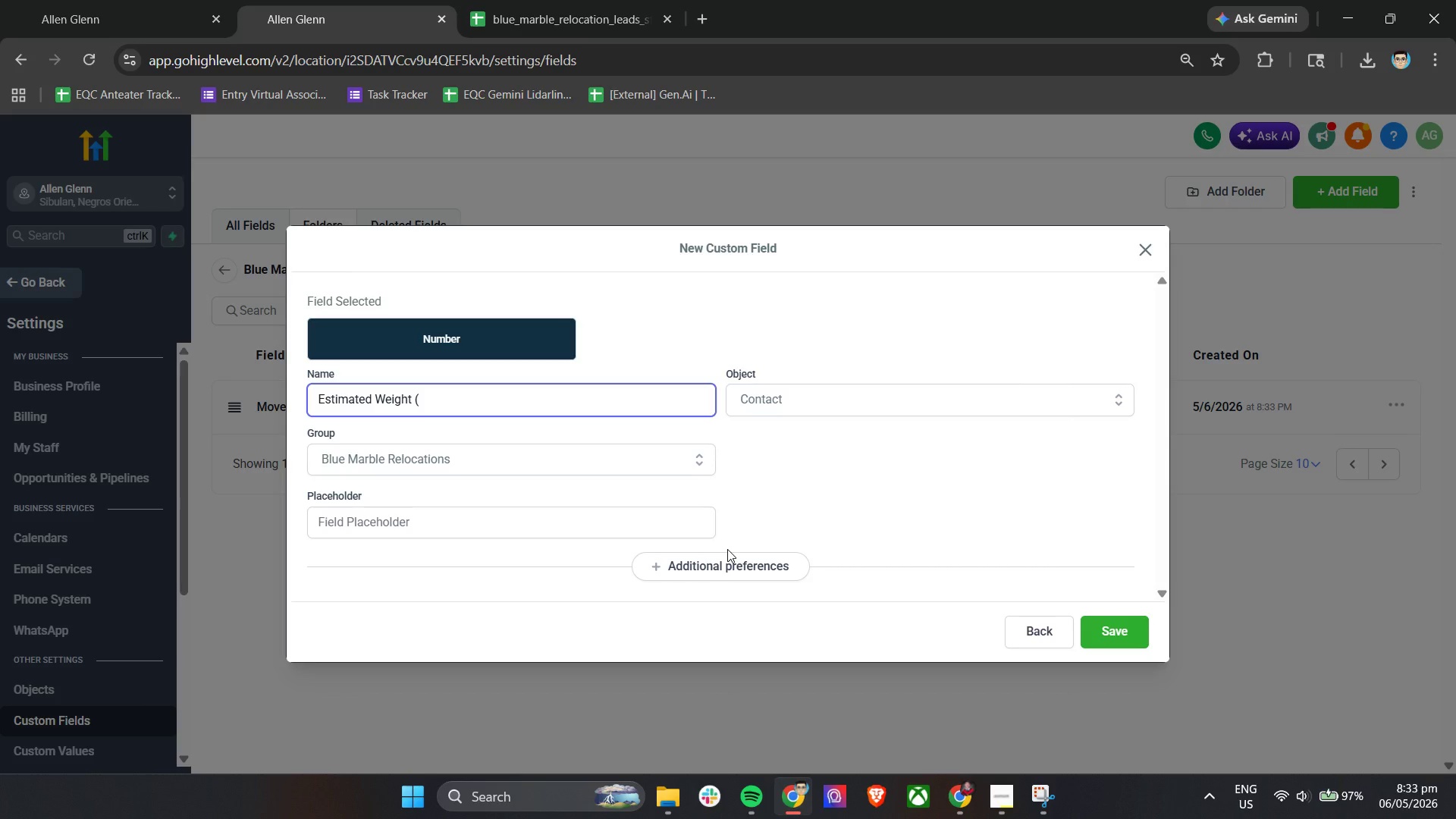 
type(lbs))
 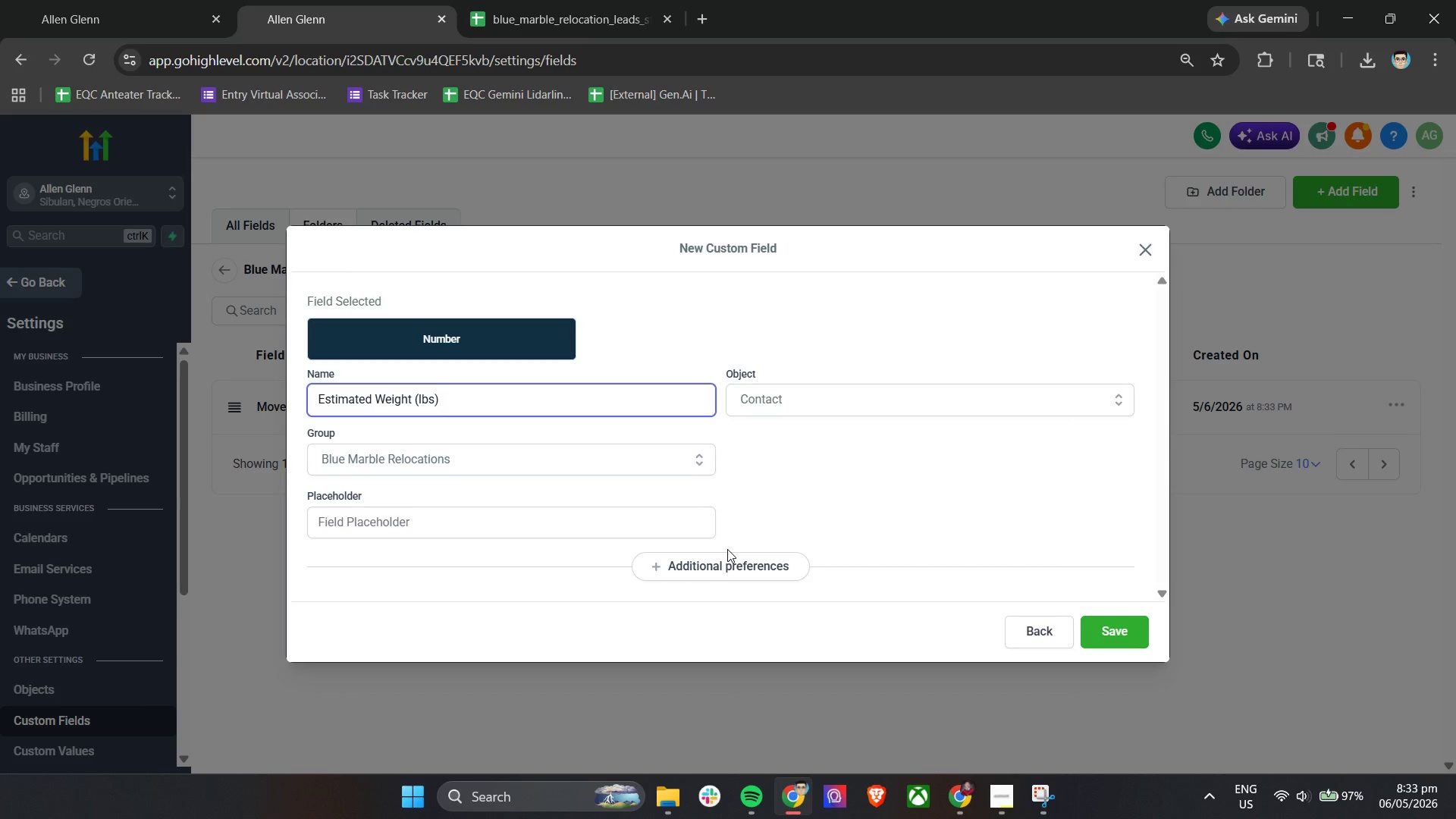 
left_click([946, 466])
 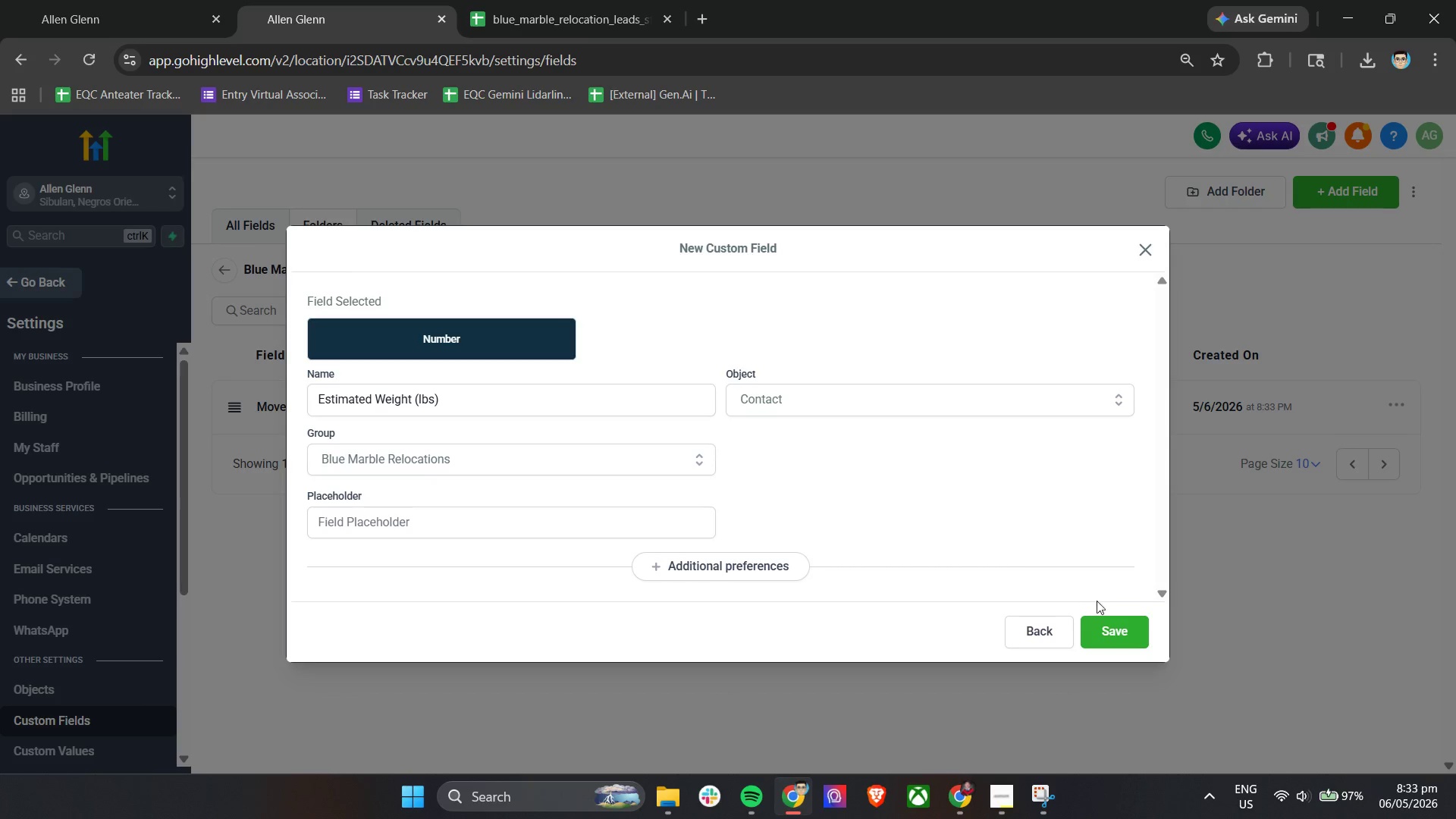 
left_click([1114, 629])
 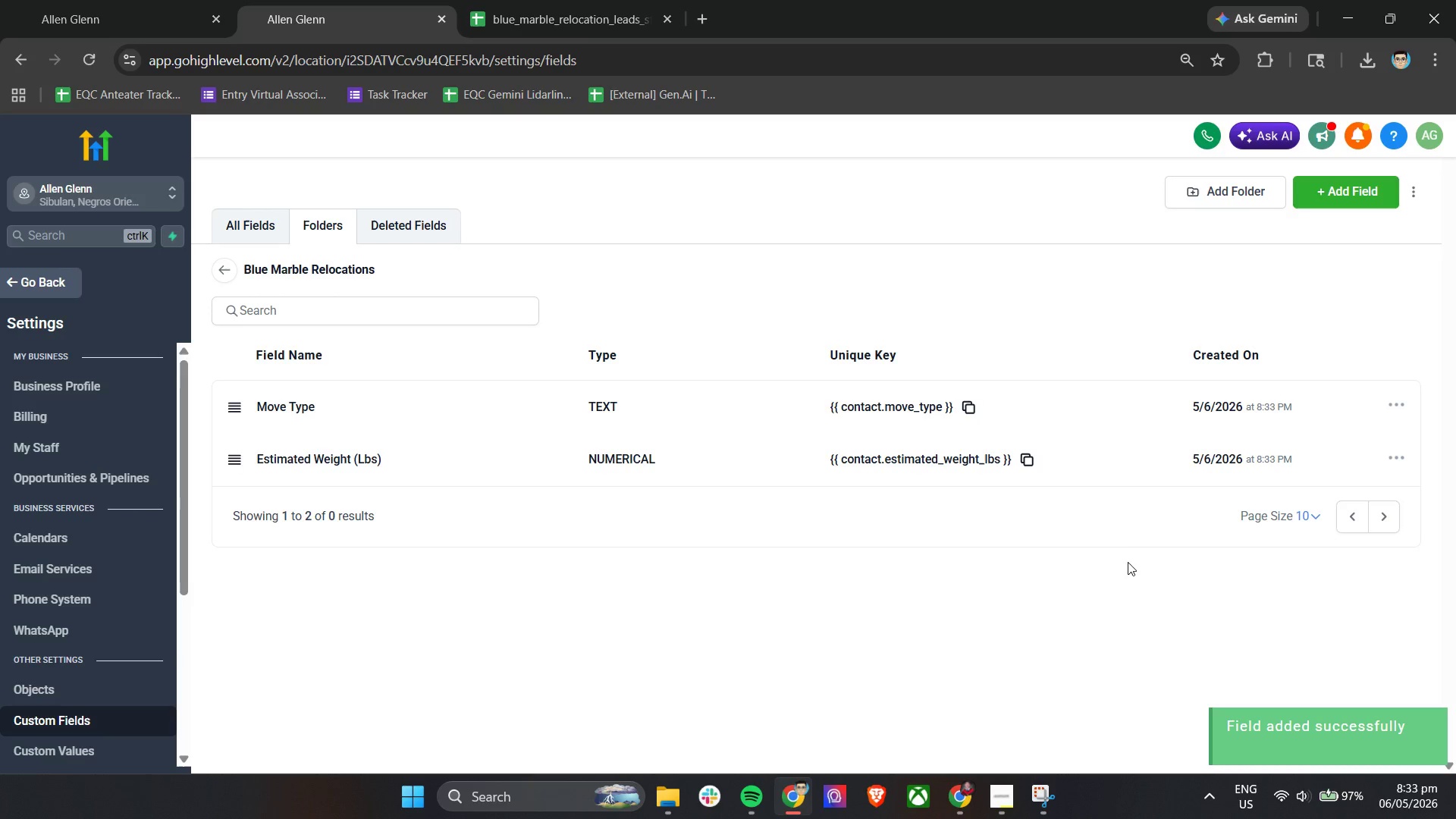 
wait(5.08)
 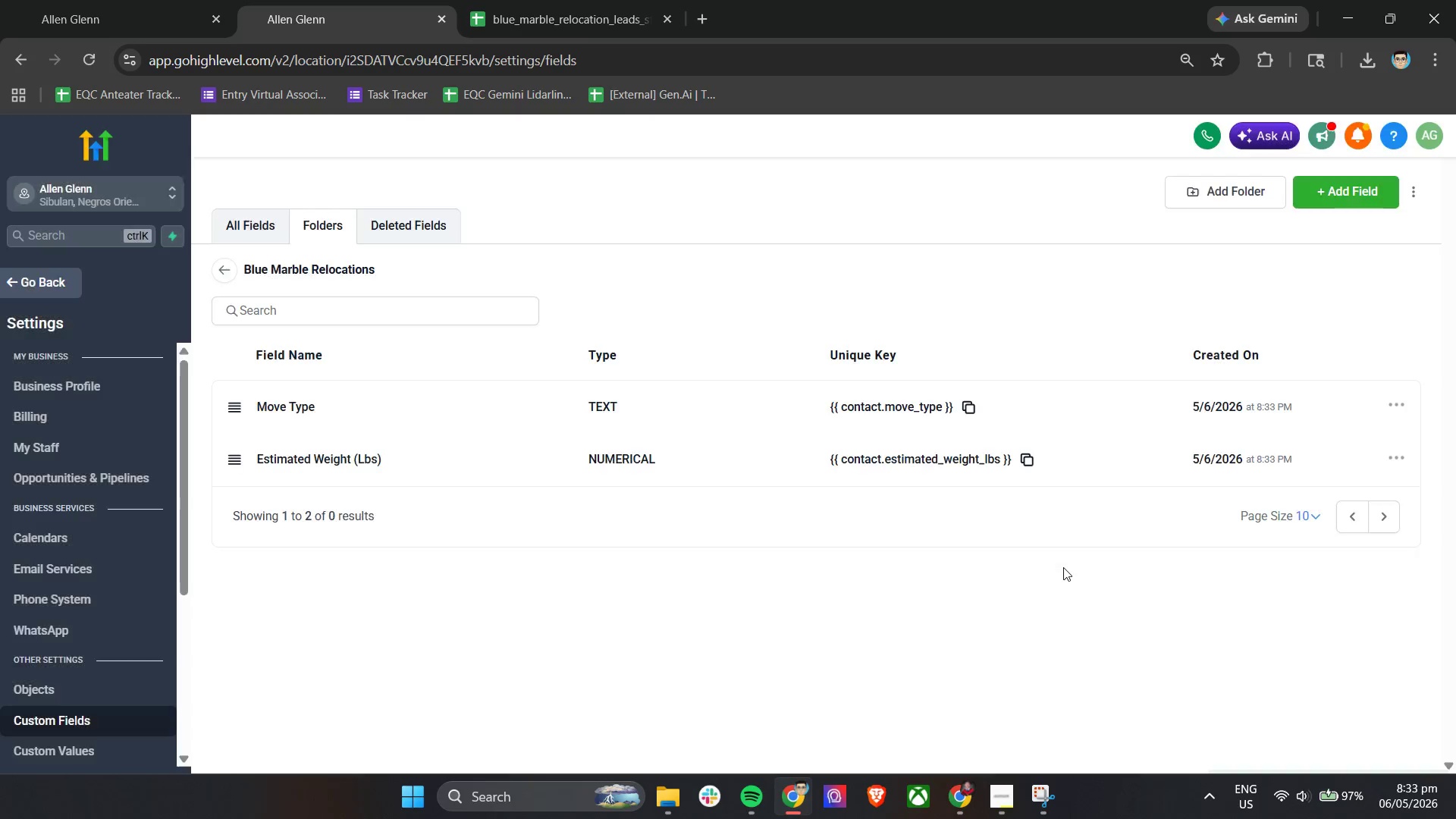 
left_click([1344, 196])
 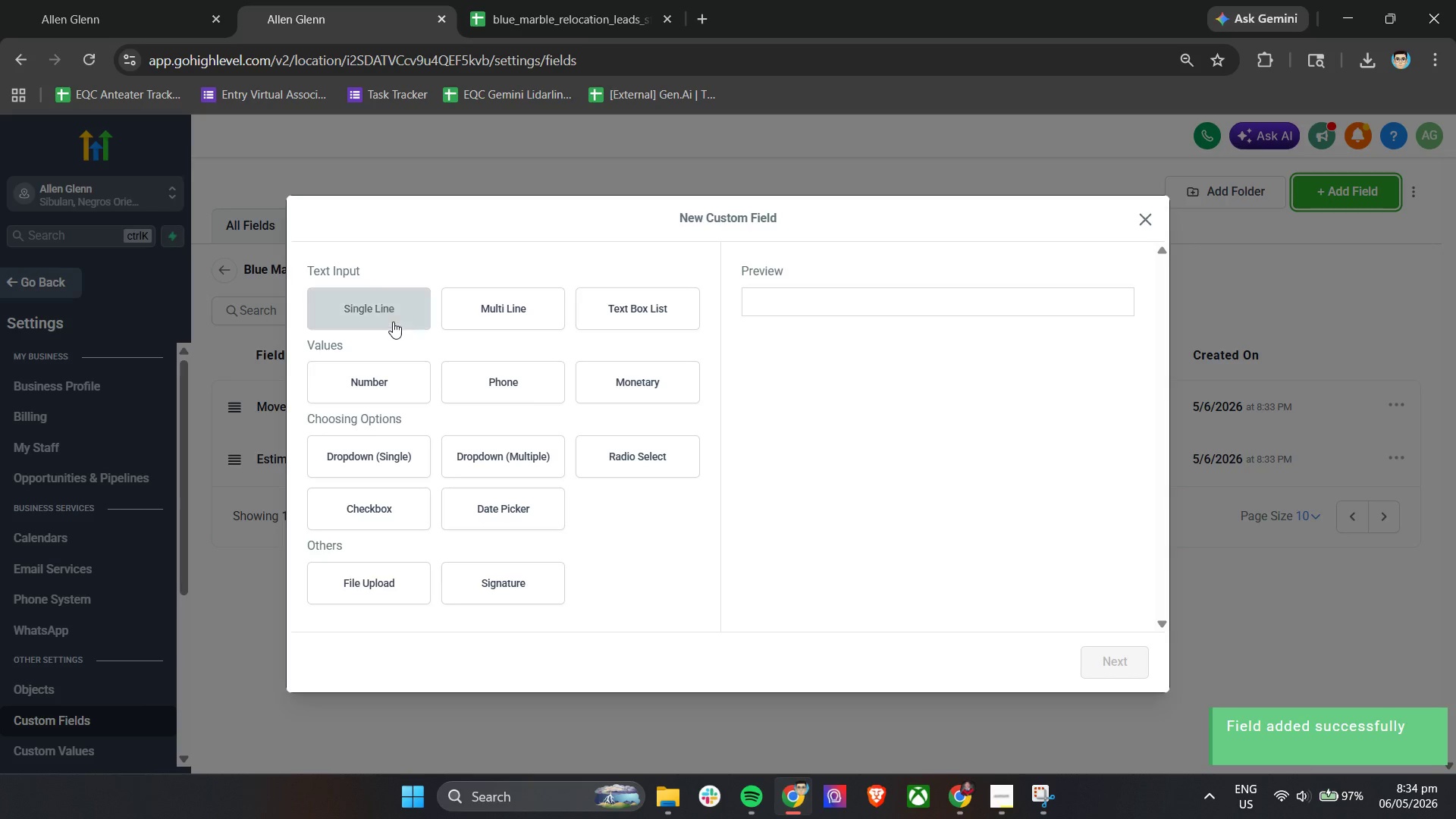 
left_click([388, 372])
 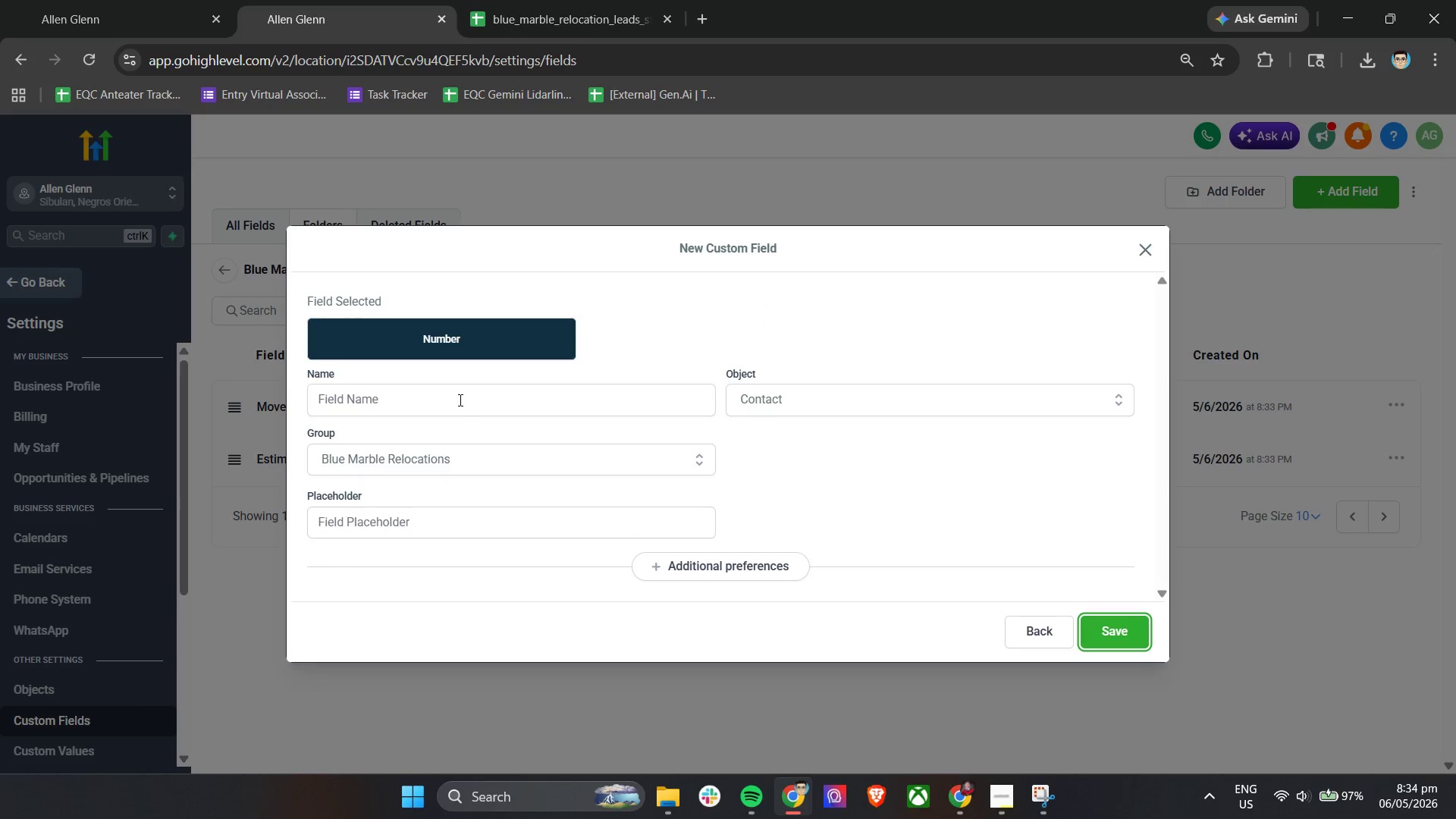 
type(Estimated Value of Goods)
 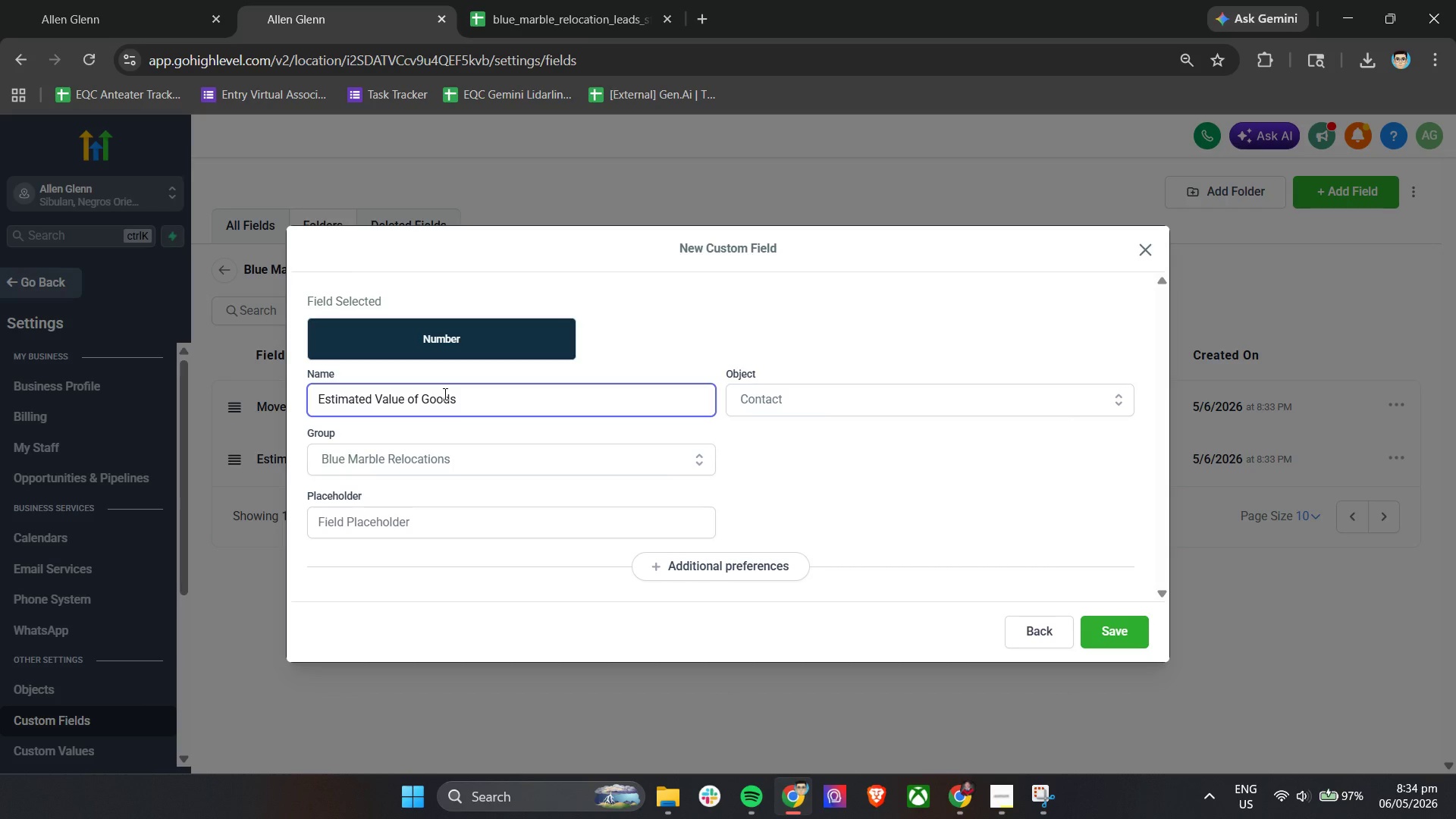 
left_click([1125, 639])
 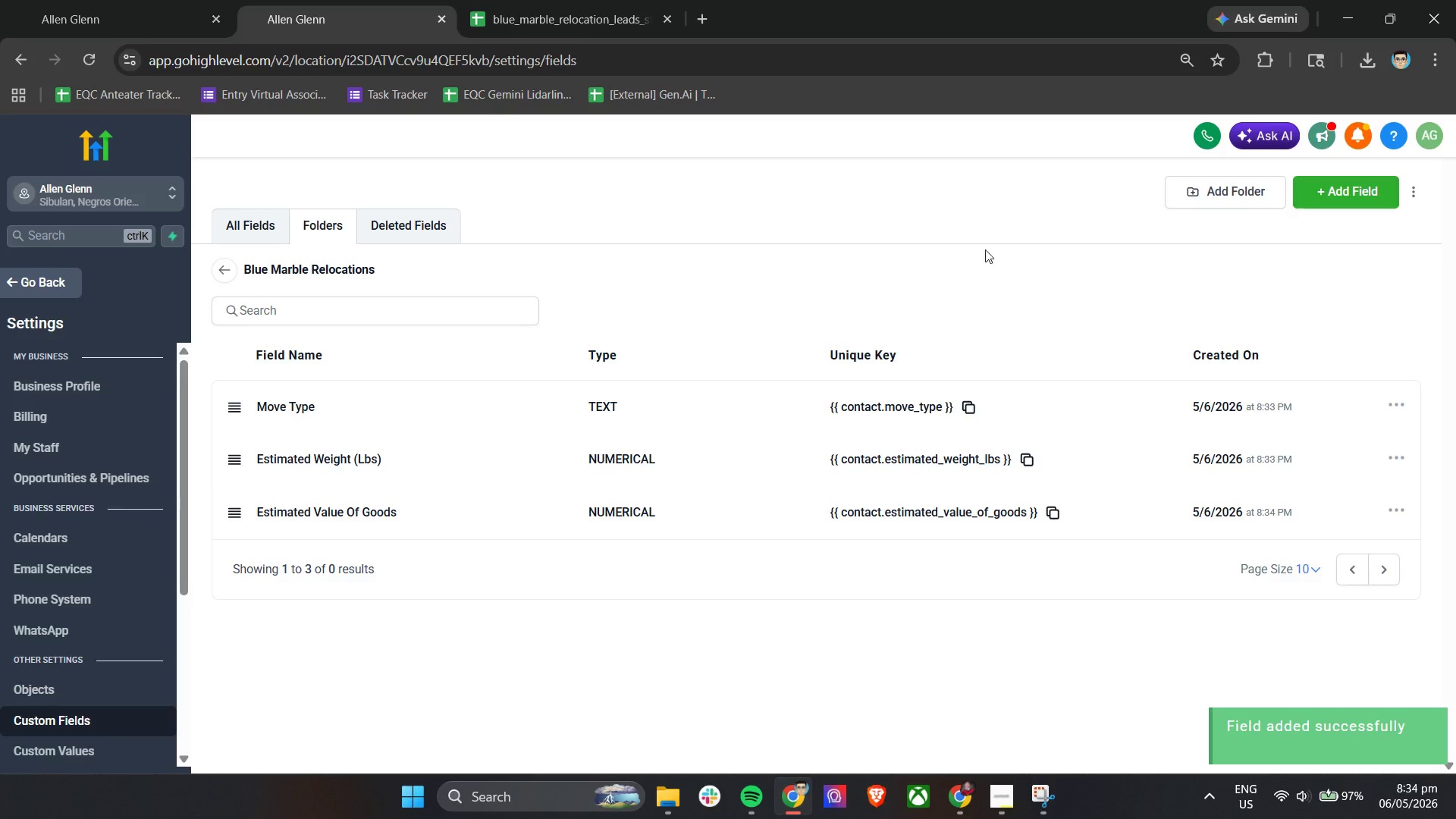 
left_click([1219, 639])